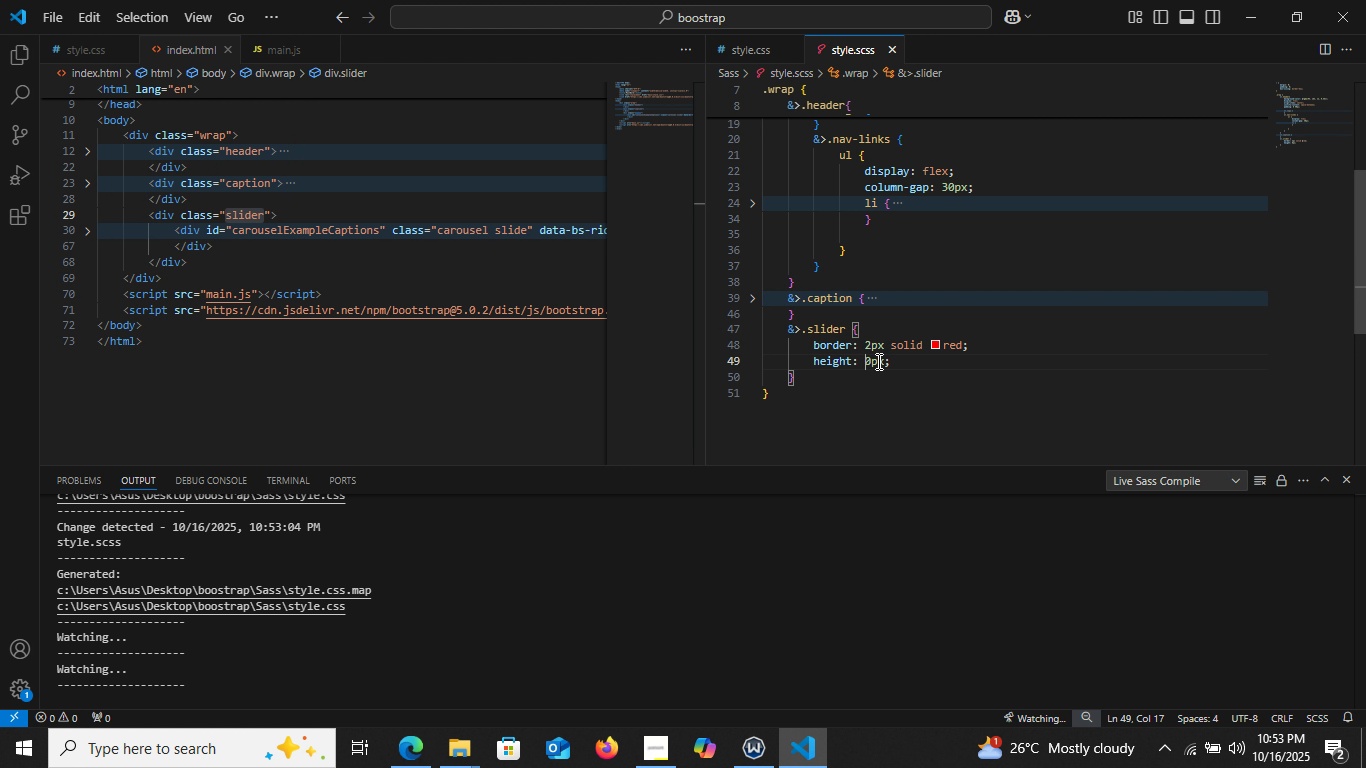 
key(Backspace)
key(Backspace)
type(45)
 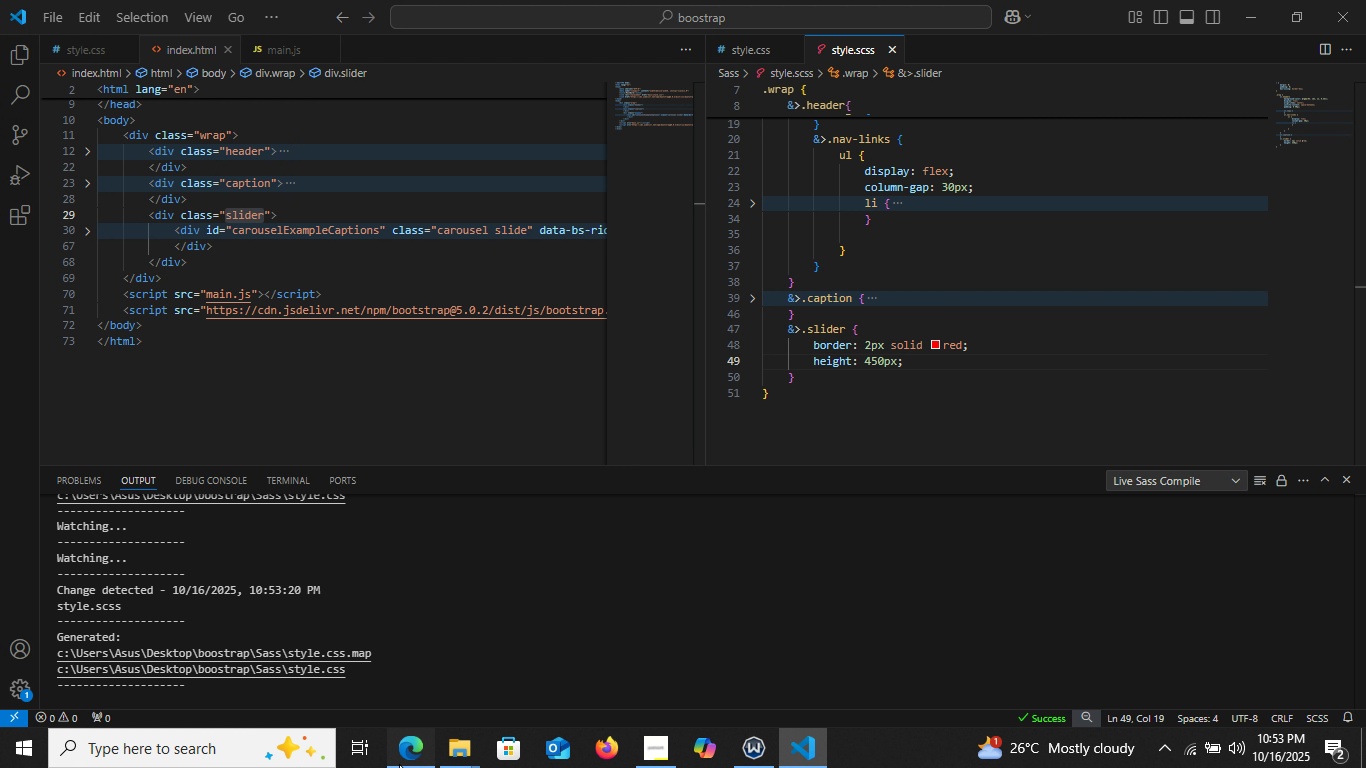 
left_click([399, 764])
 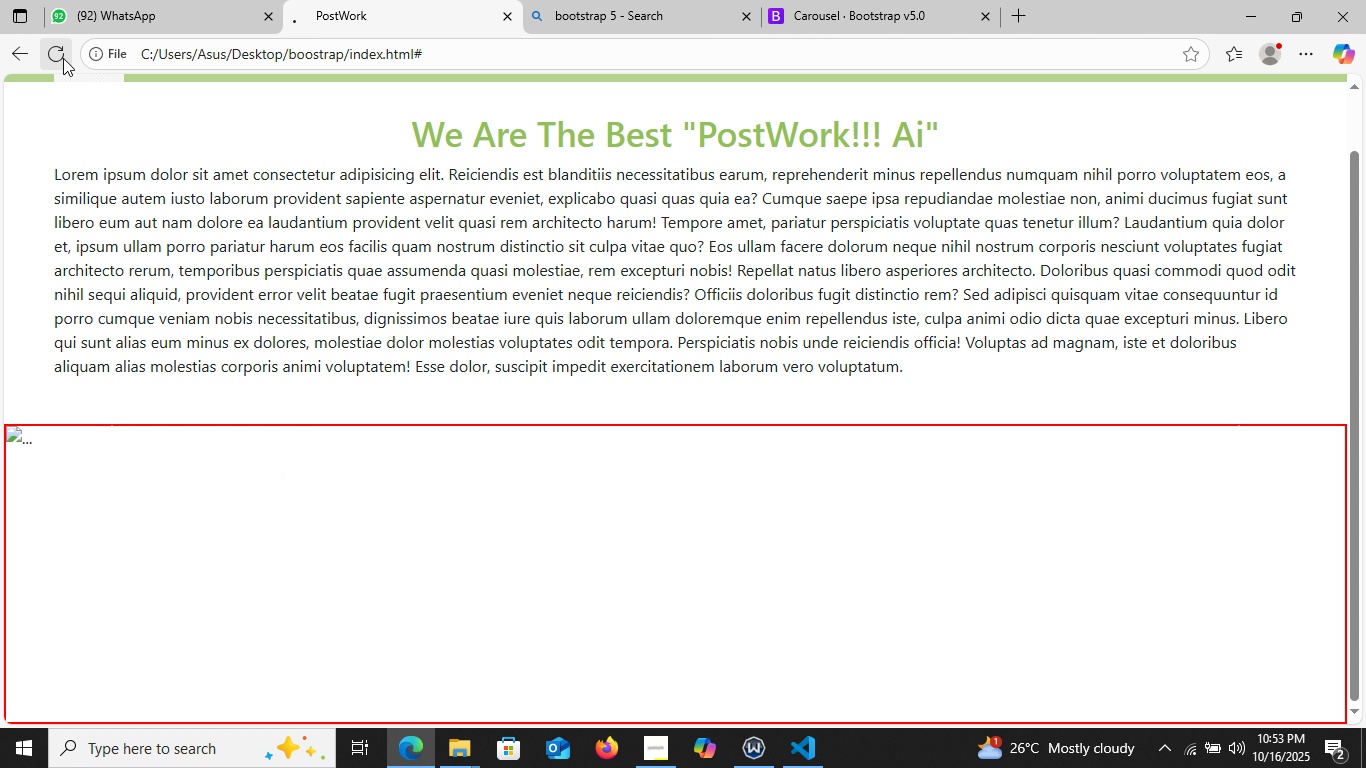 
left_click([63, 57])
 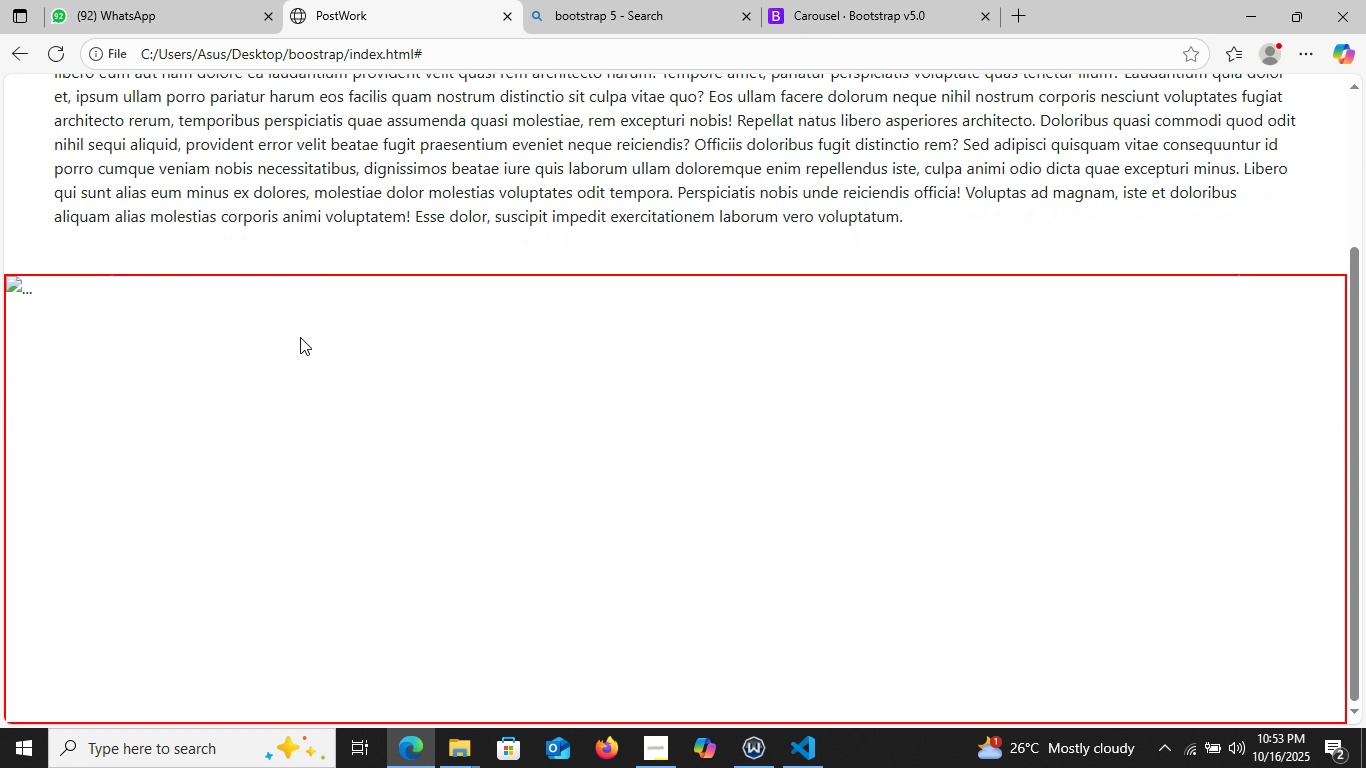 
scroll: coordinate [297, 337], scroll_direction: down, amount: 9.0
 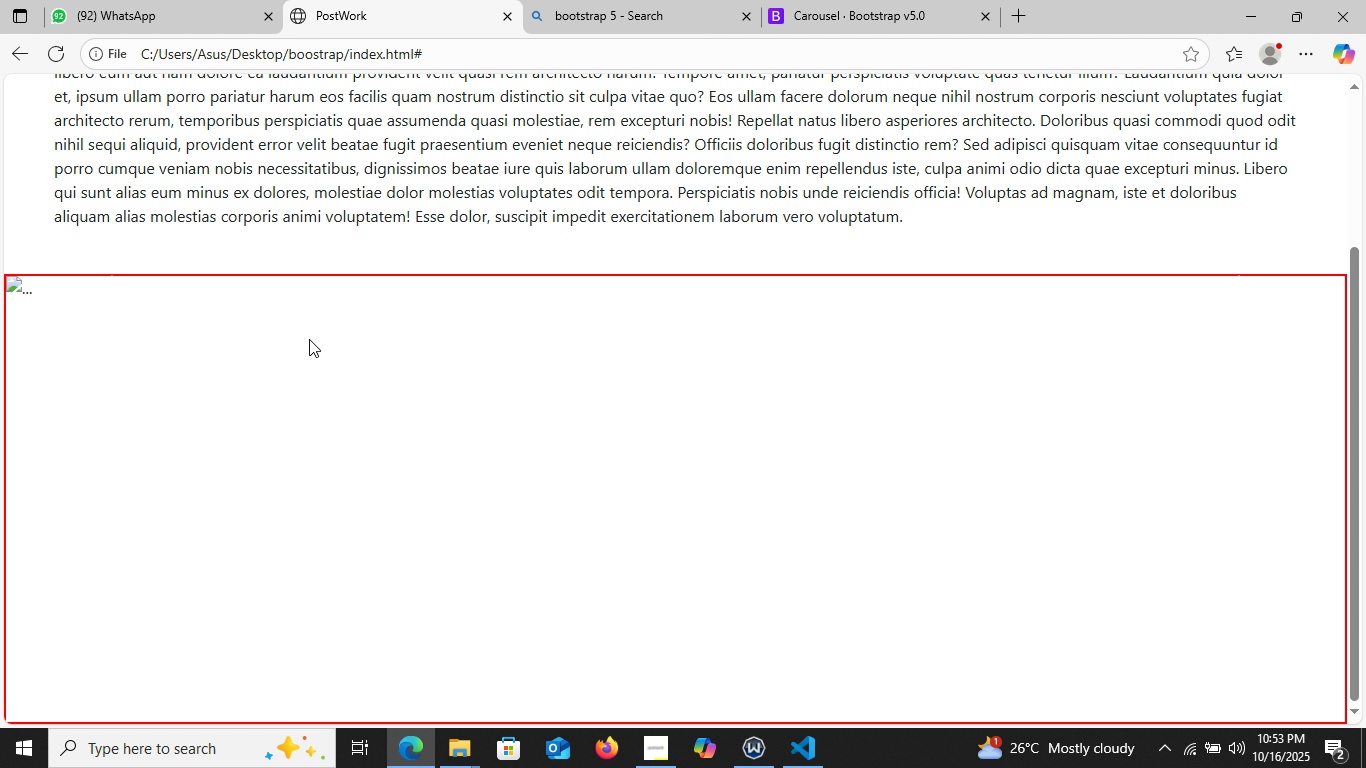 
wait(9.87)
 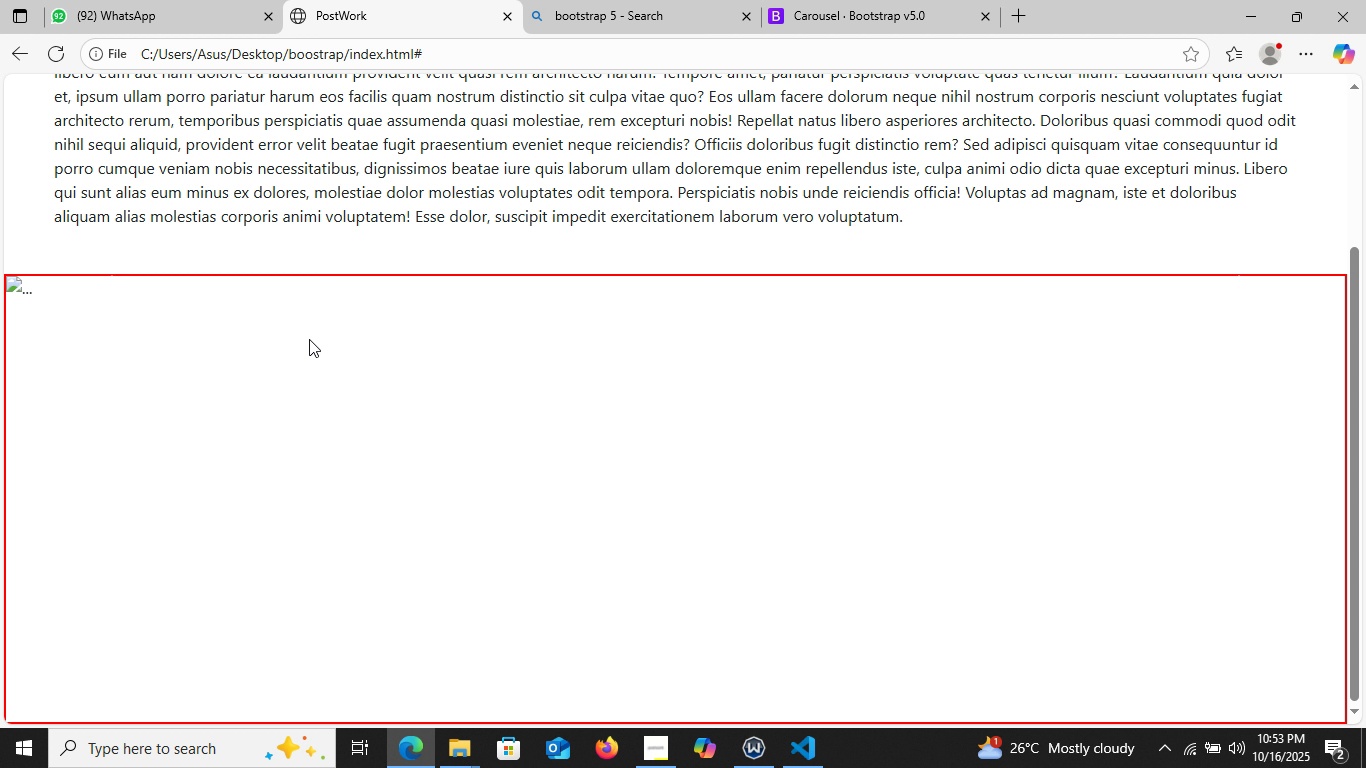 
left_click([784, 756])
 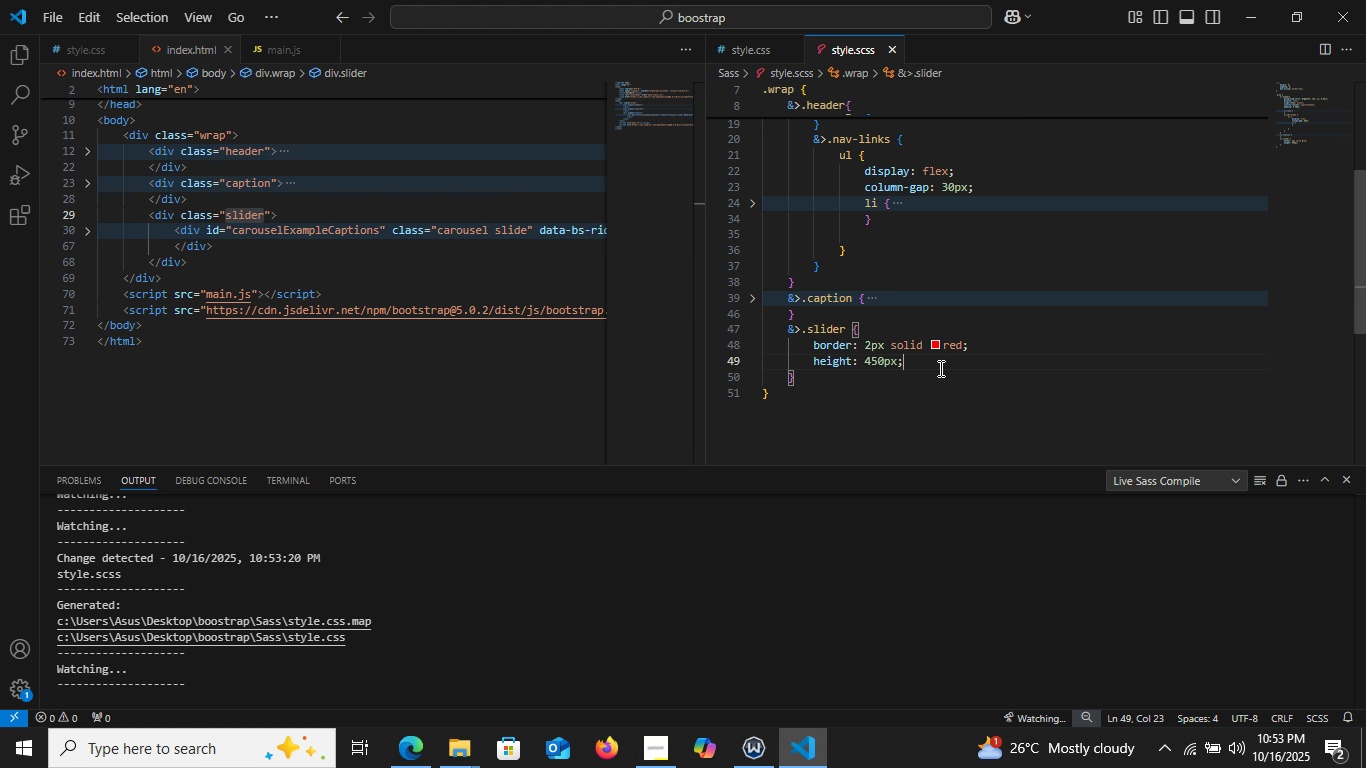 
left_click([939, 368])
 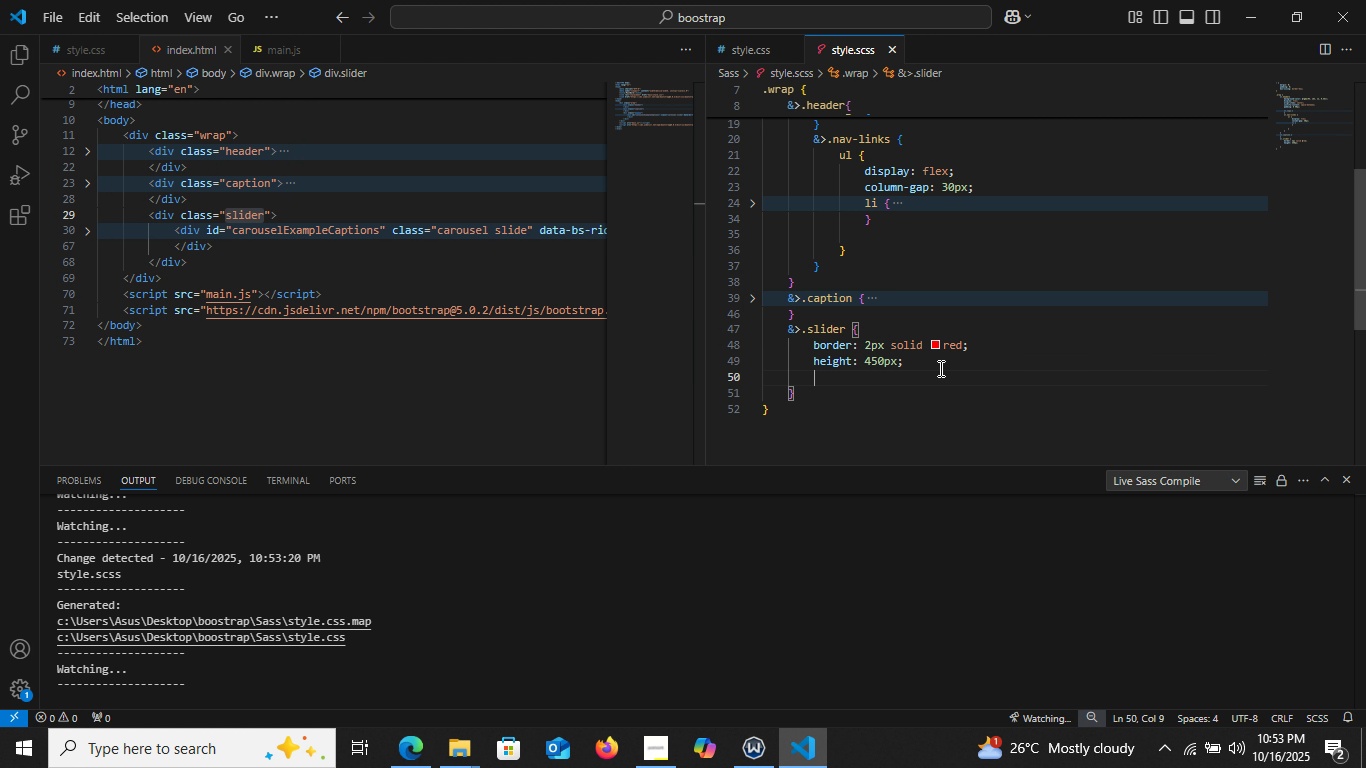 
key(Enter)
 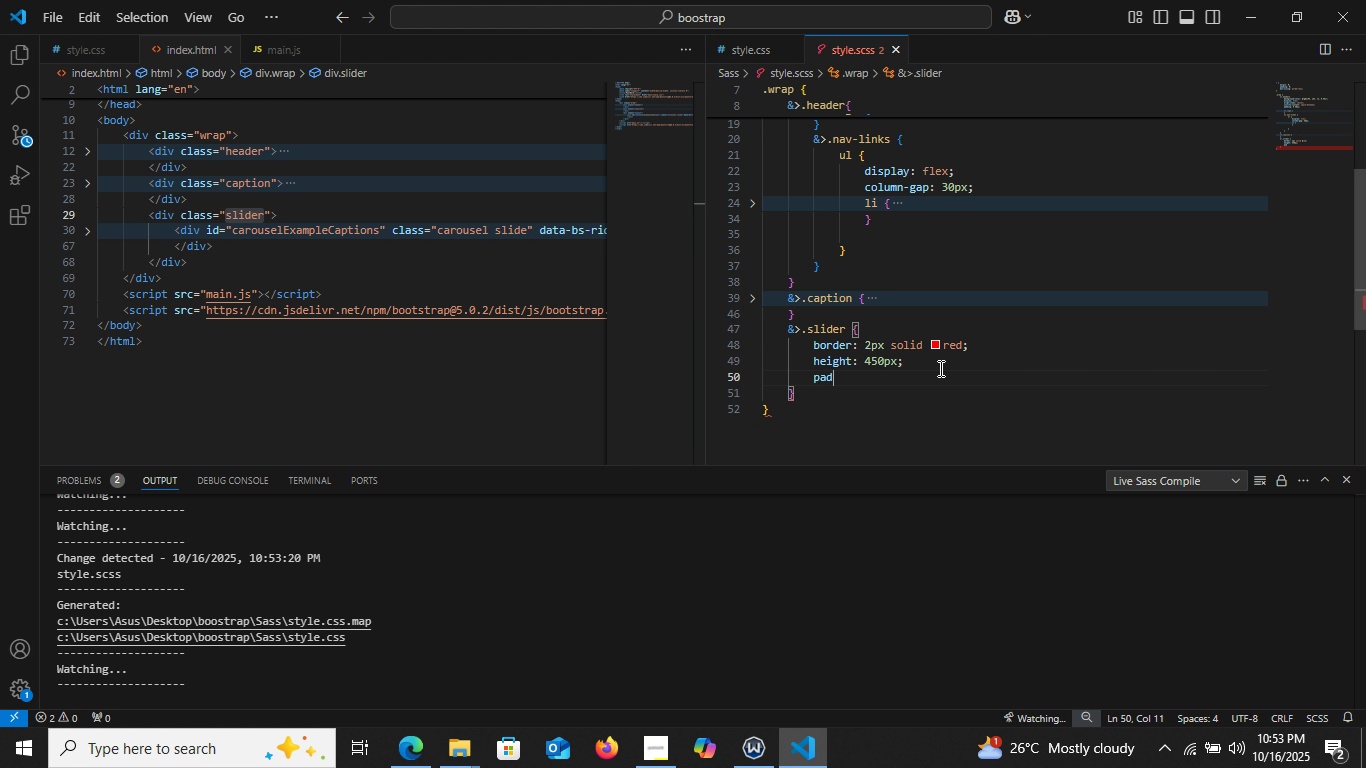 
type(pad)
 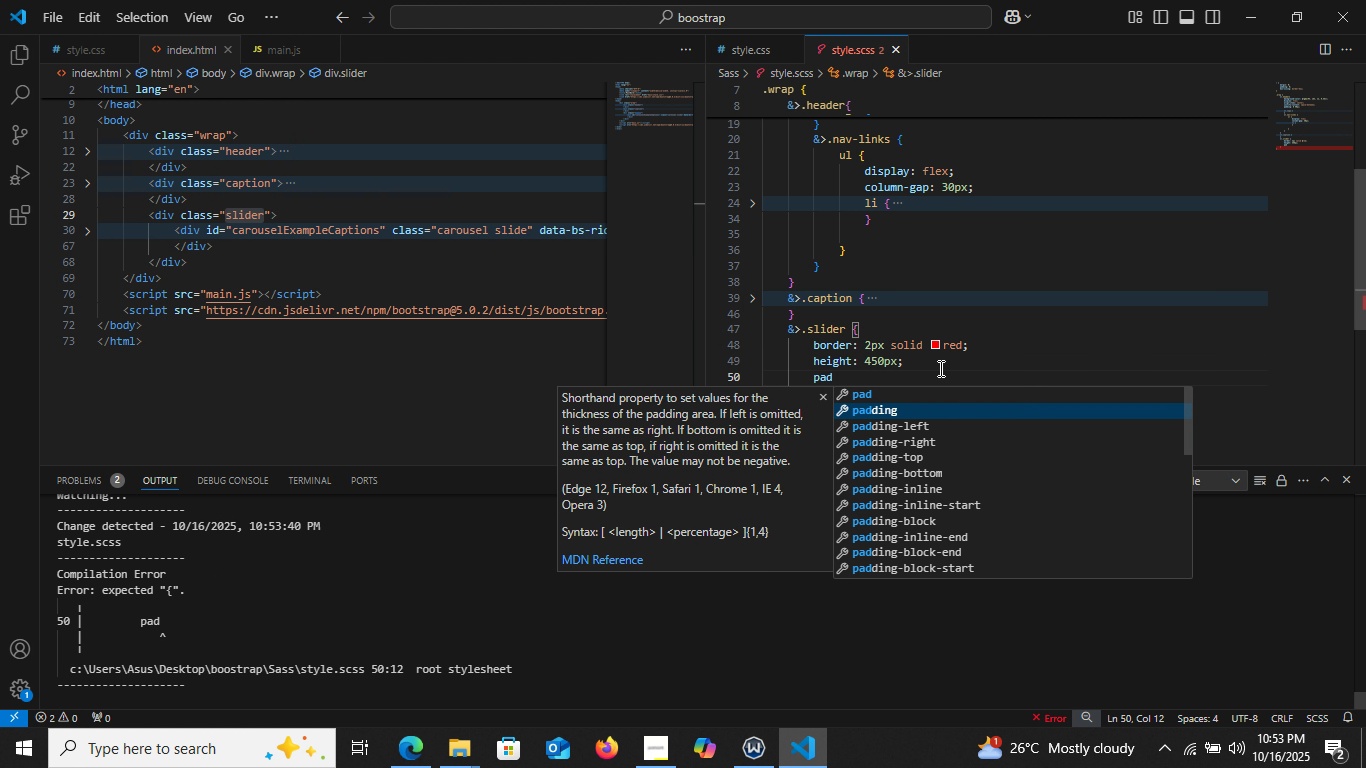 
key(ArrowDown)
 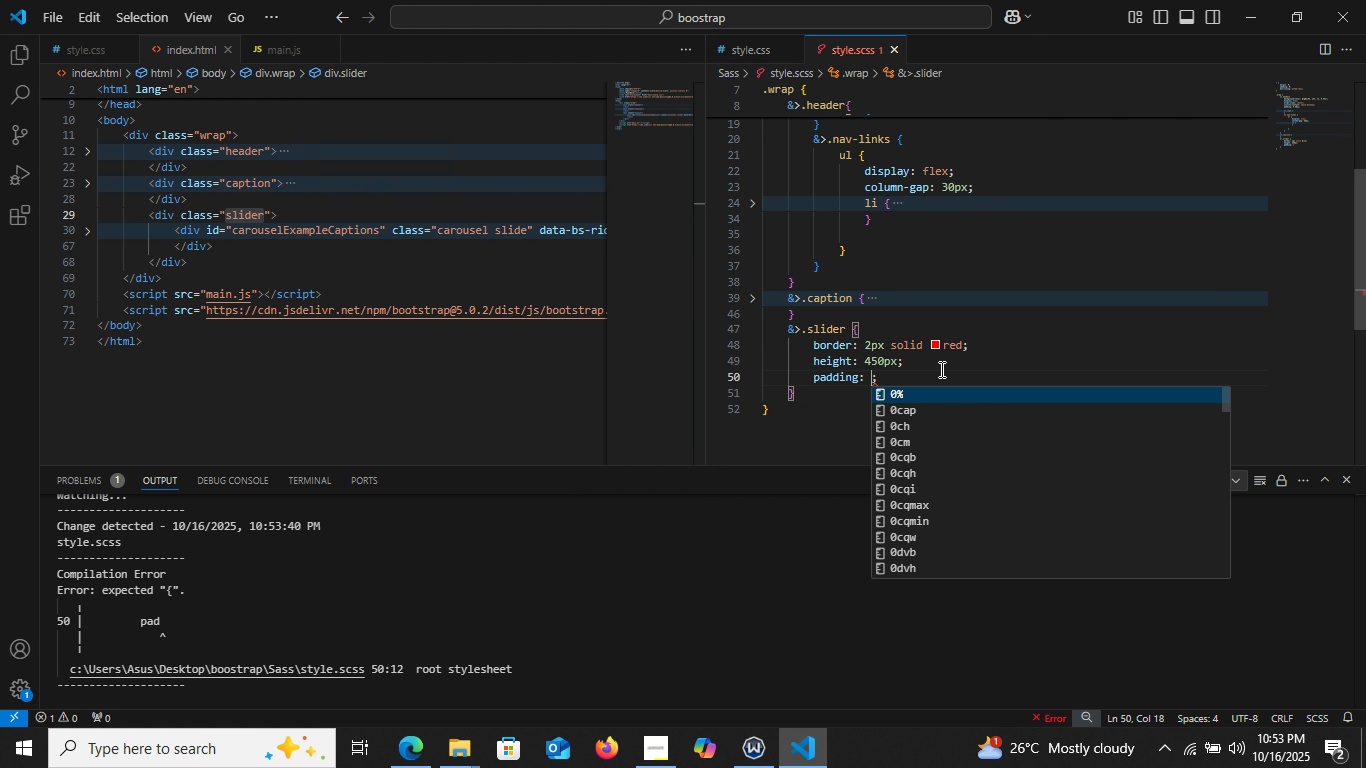 
key(Enter)
 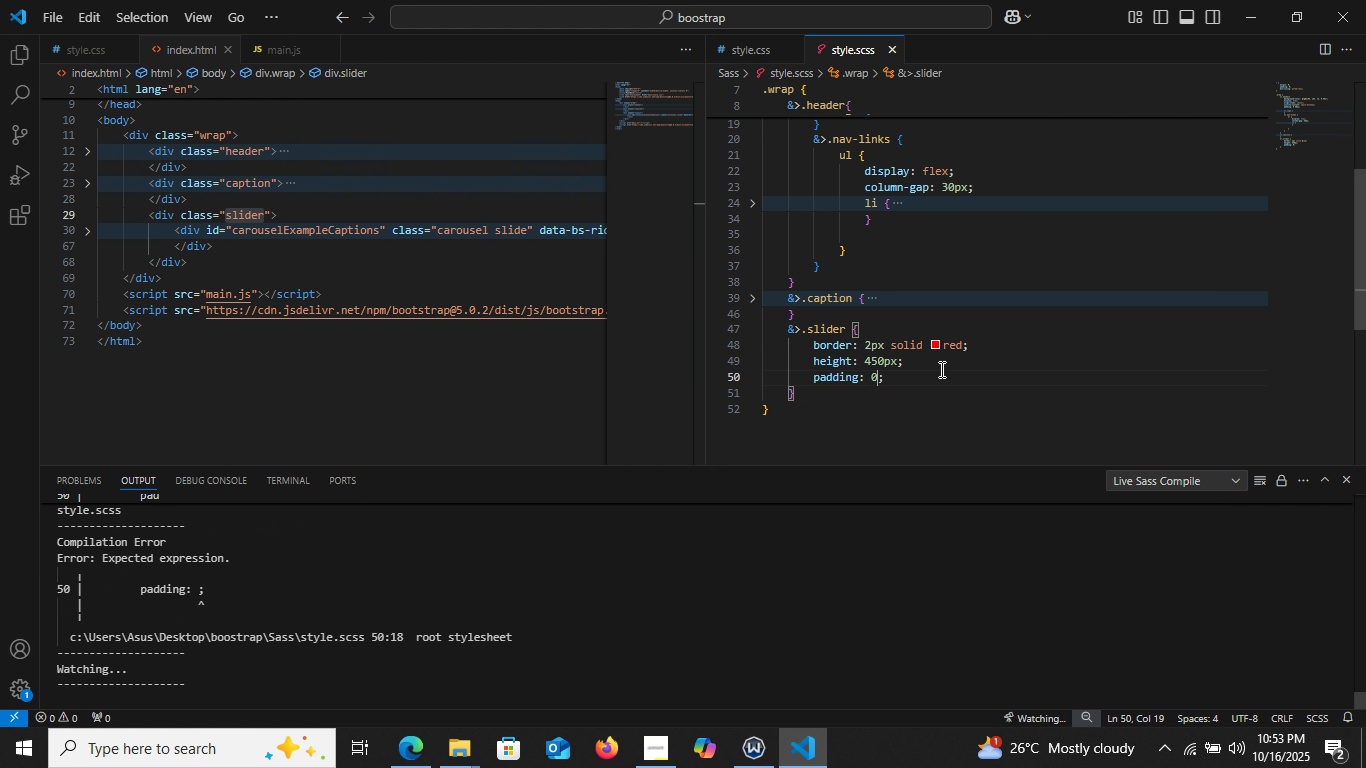 
type(0 50px)
 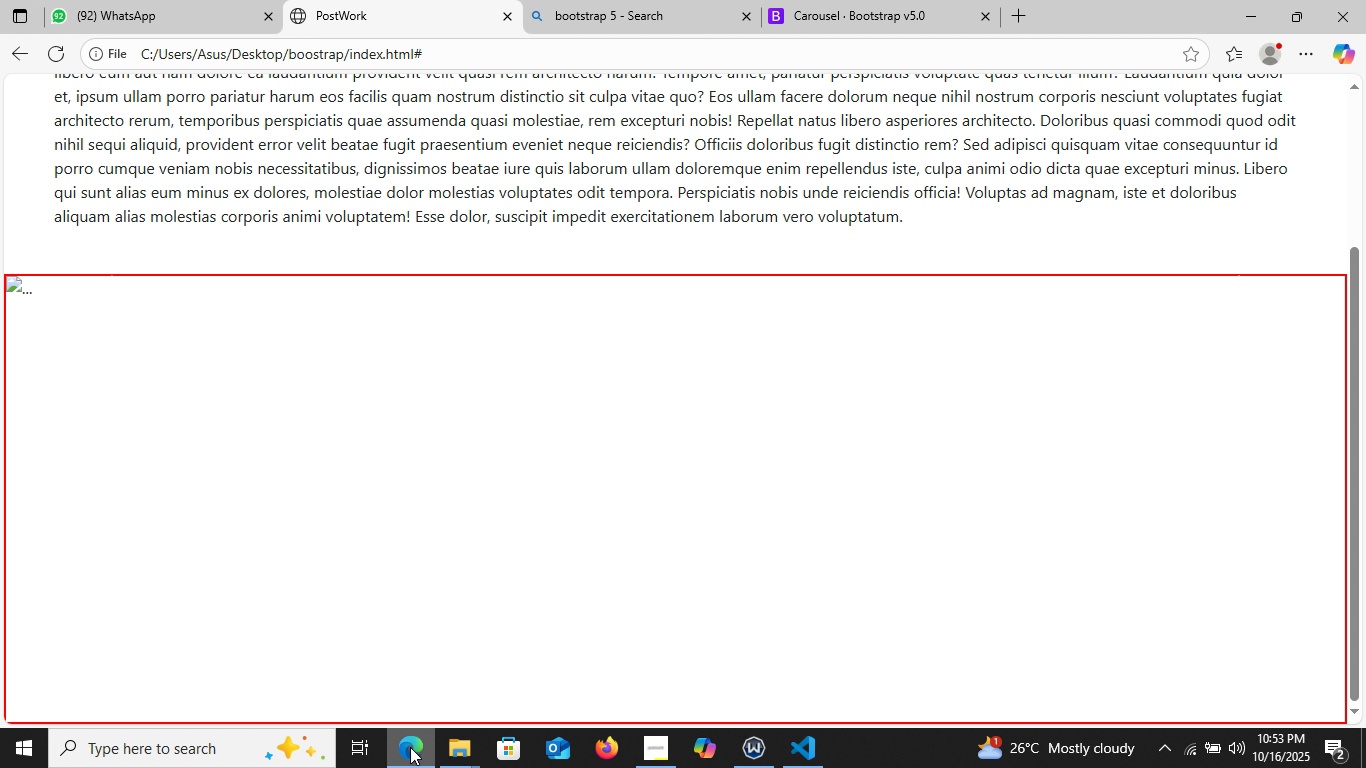 
left_click([394, 751])
 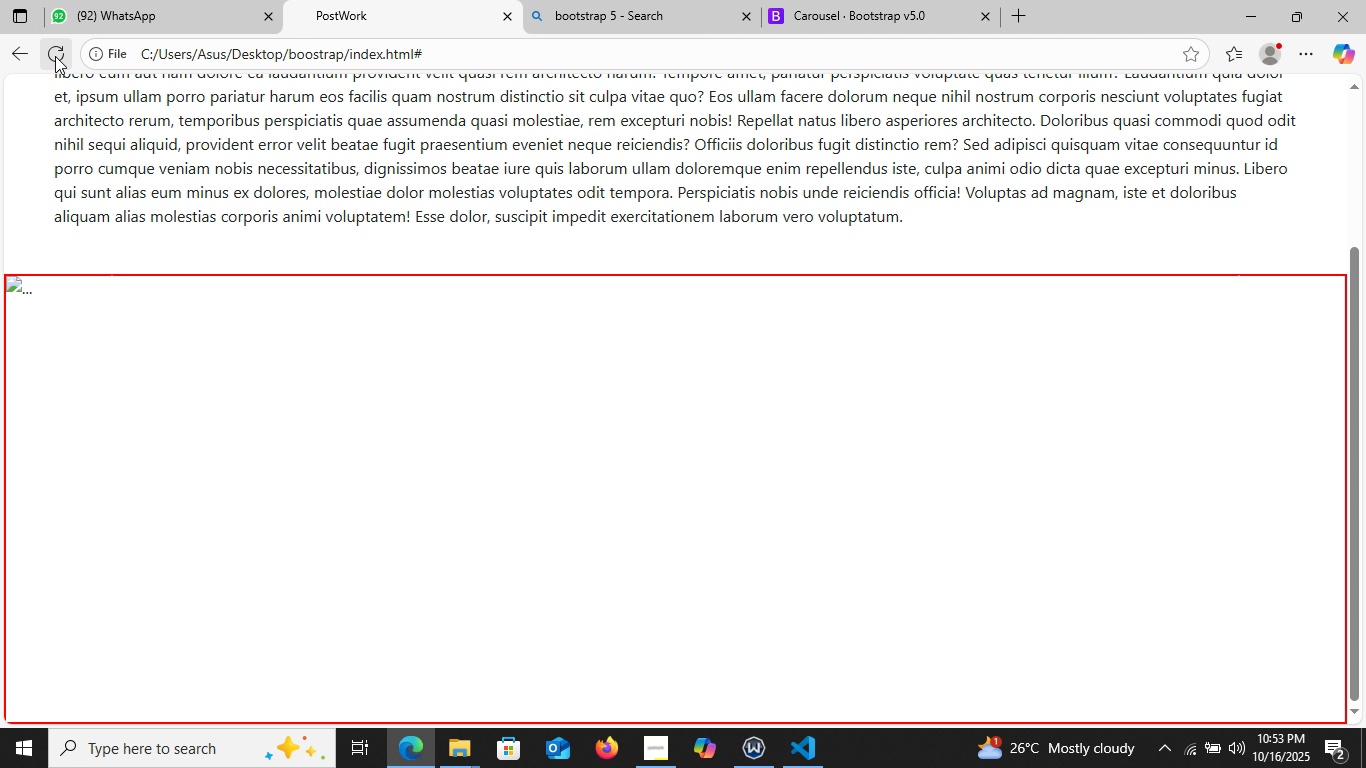 
left_click([50, 56])
 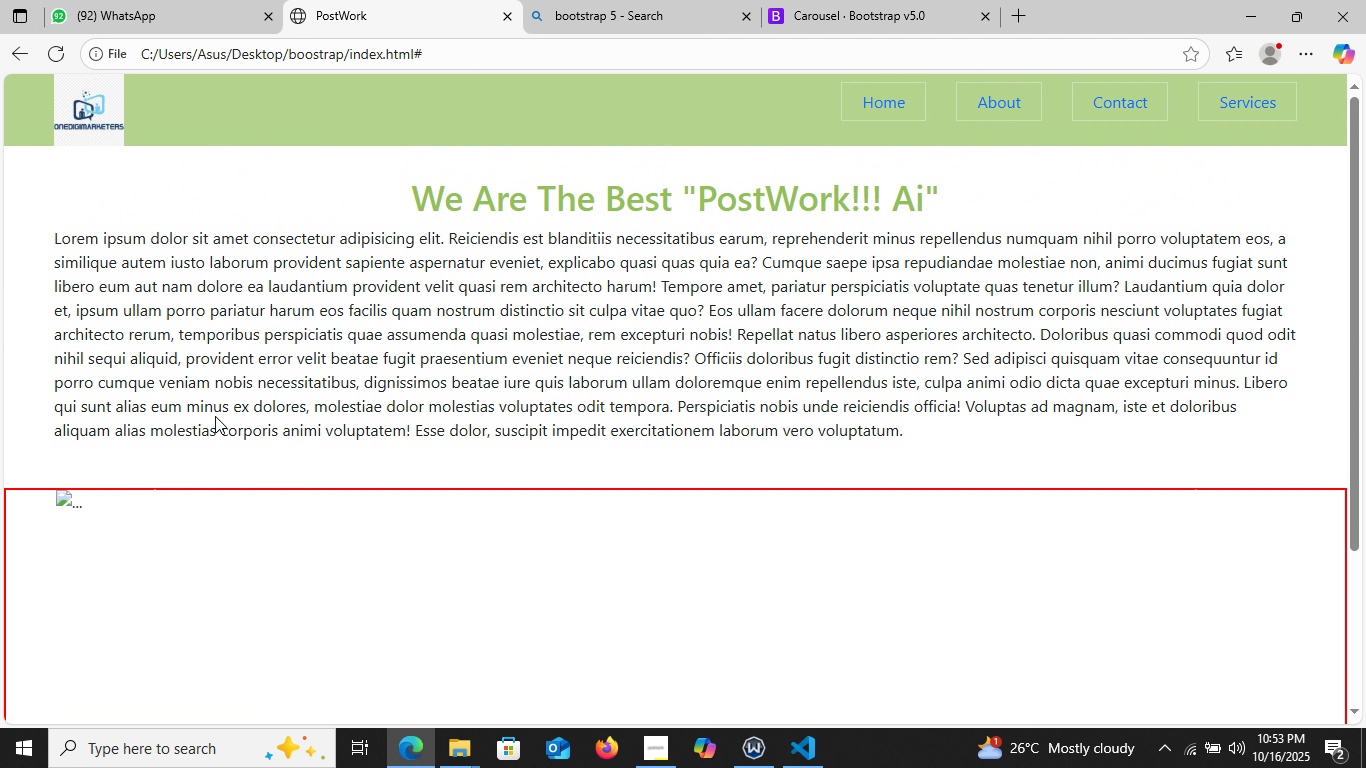 
scroll: coordinate [215, 416], scroll_direction: up, amount: 3.0
 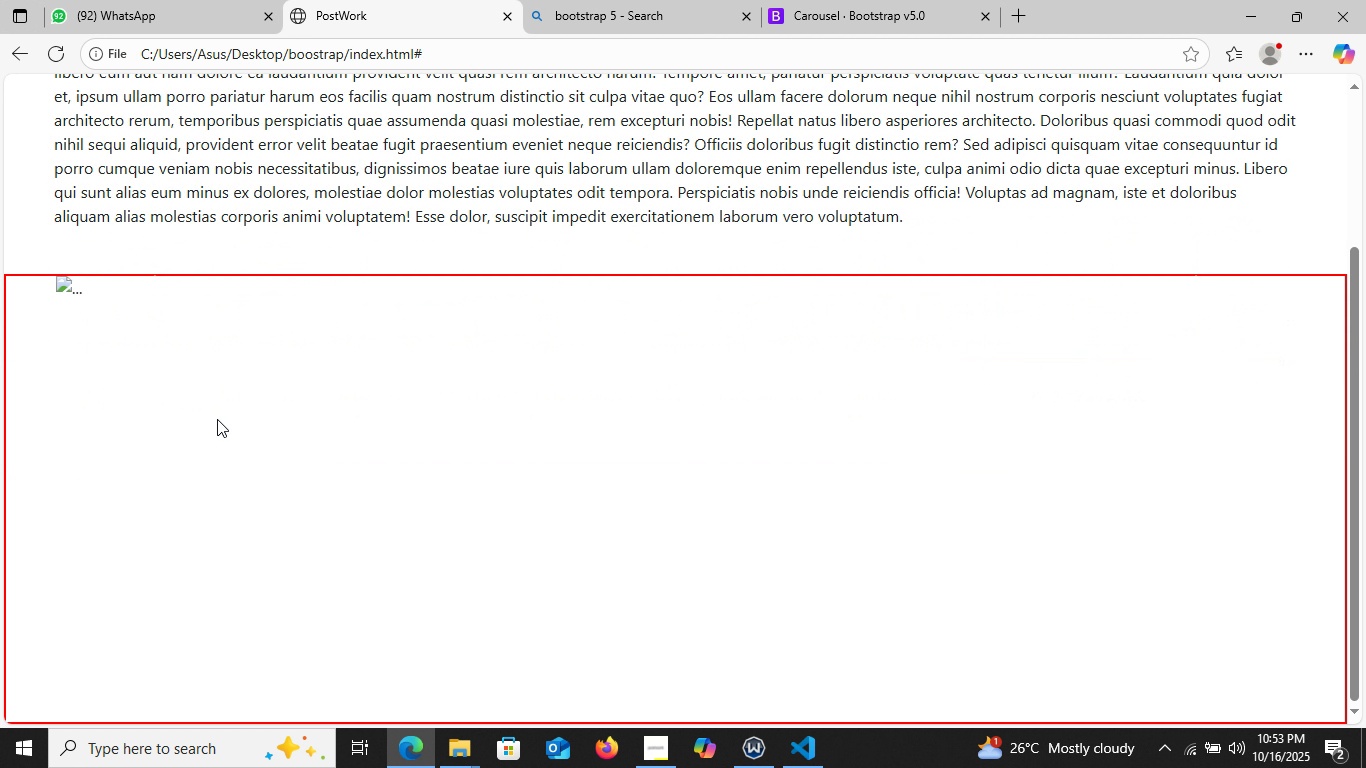 
scroll: coordinate [216, 417], scroll_direction: down, amount: 4.0
 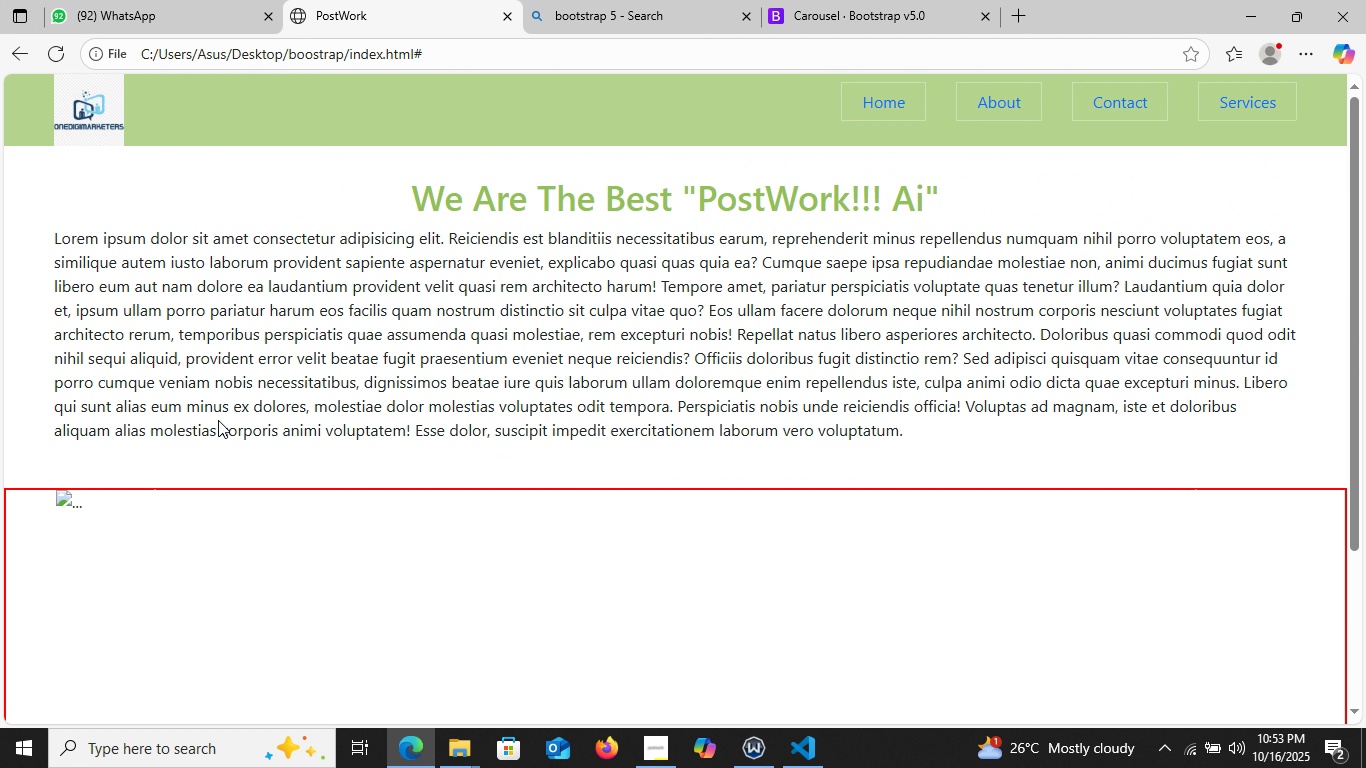 
scroll: coordinate [218, 420], scroll_direction: up, amount: 6.0
 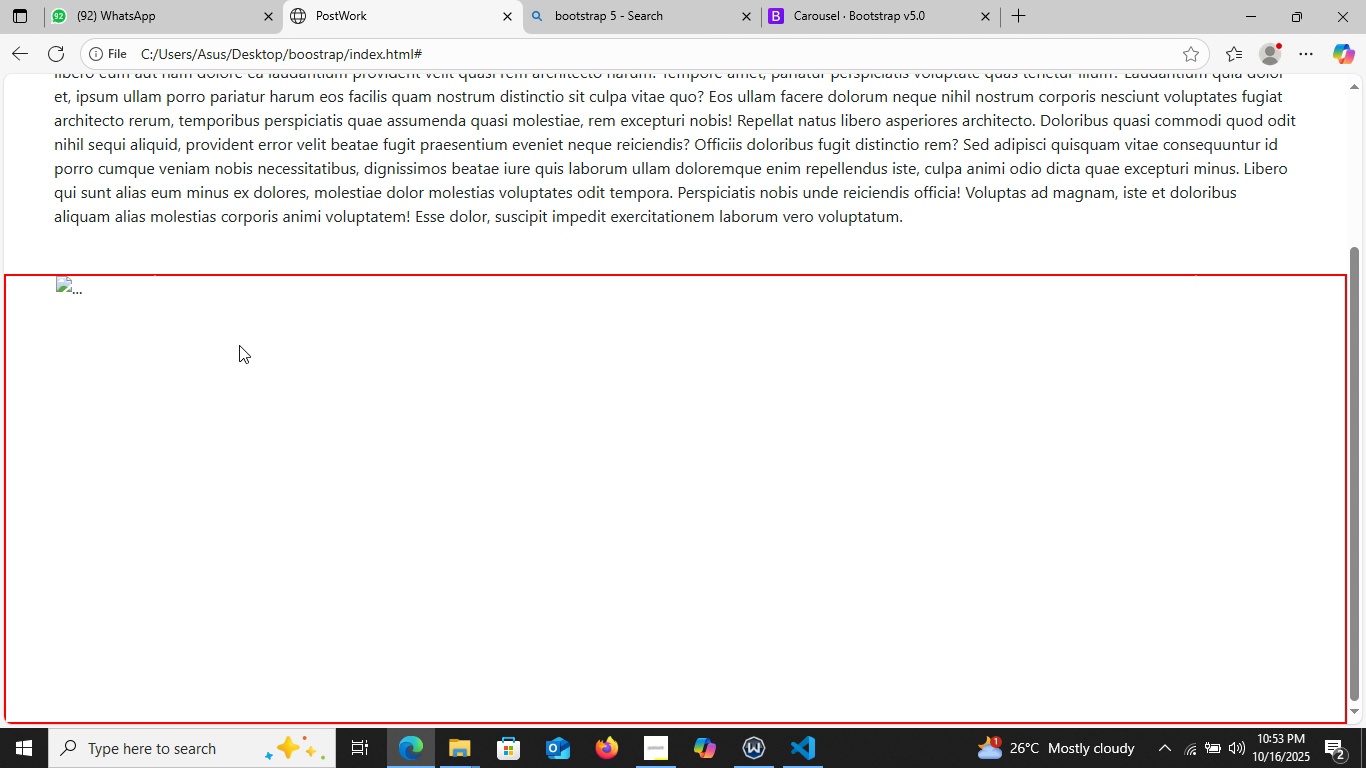 
scroll: coordinate [218, 424], scroll_direction: down, amount: 11.0
 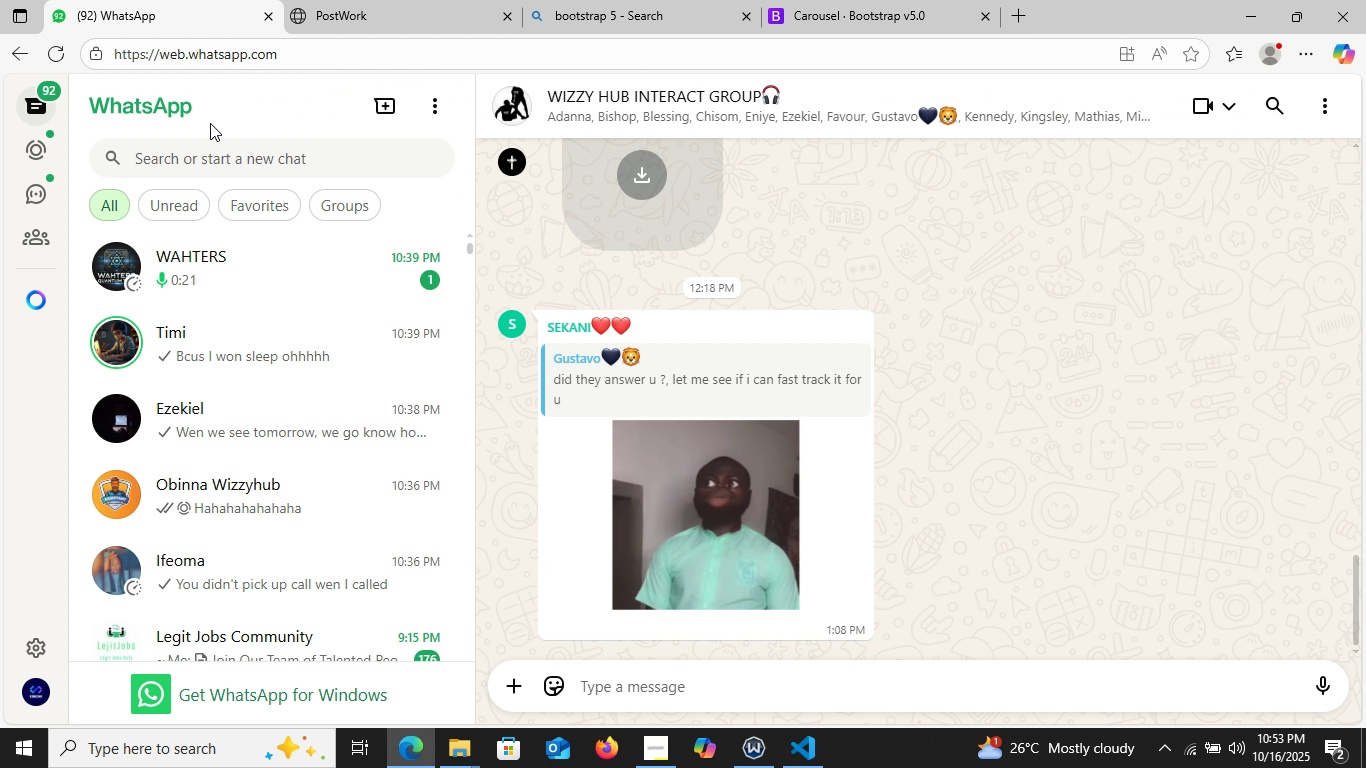 
left_click([213, 32])
 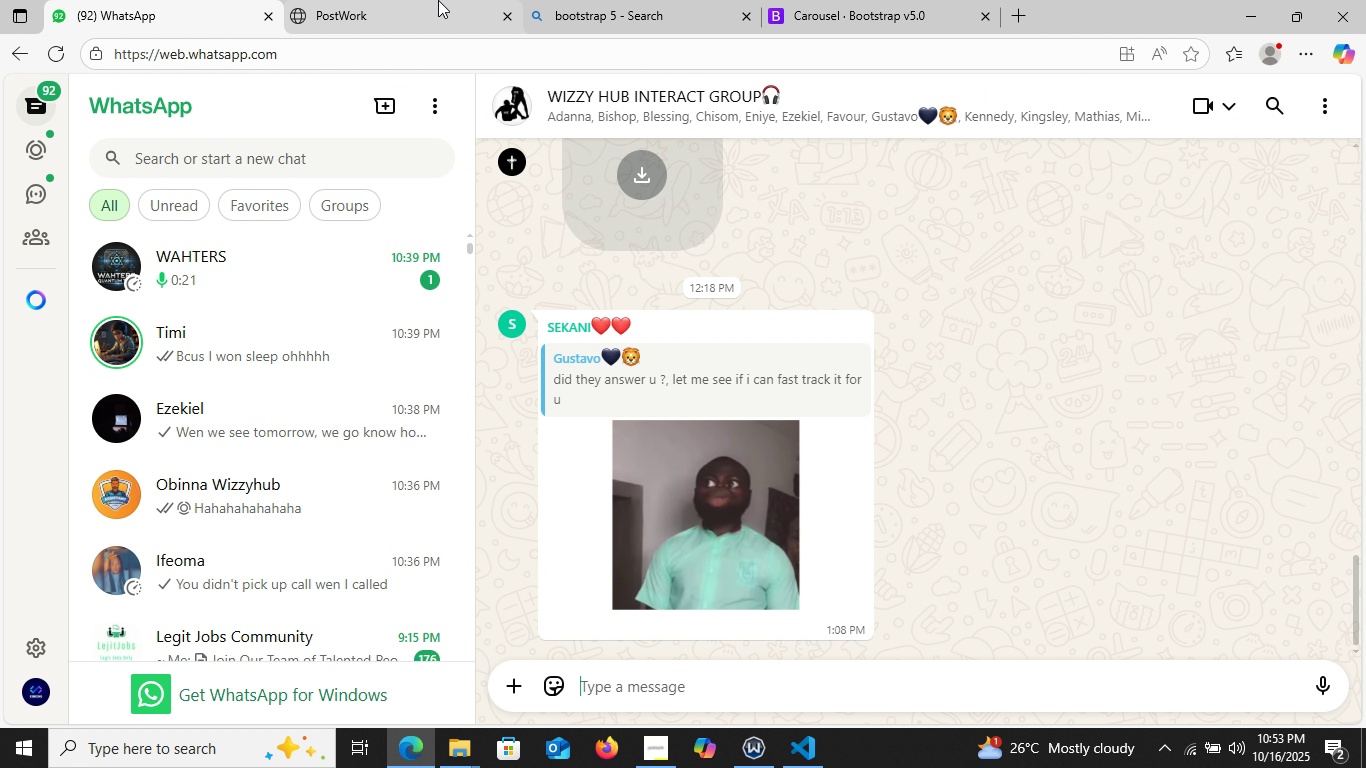 
scroll: coordinate [207, 331], scroll_direction: up, amount: 4.0
 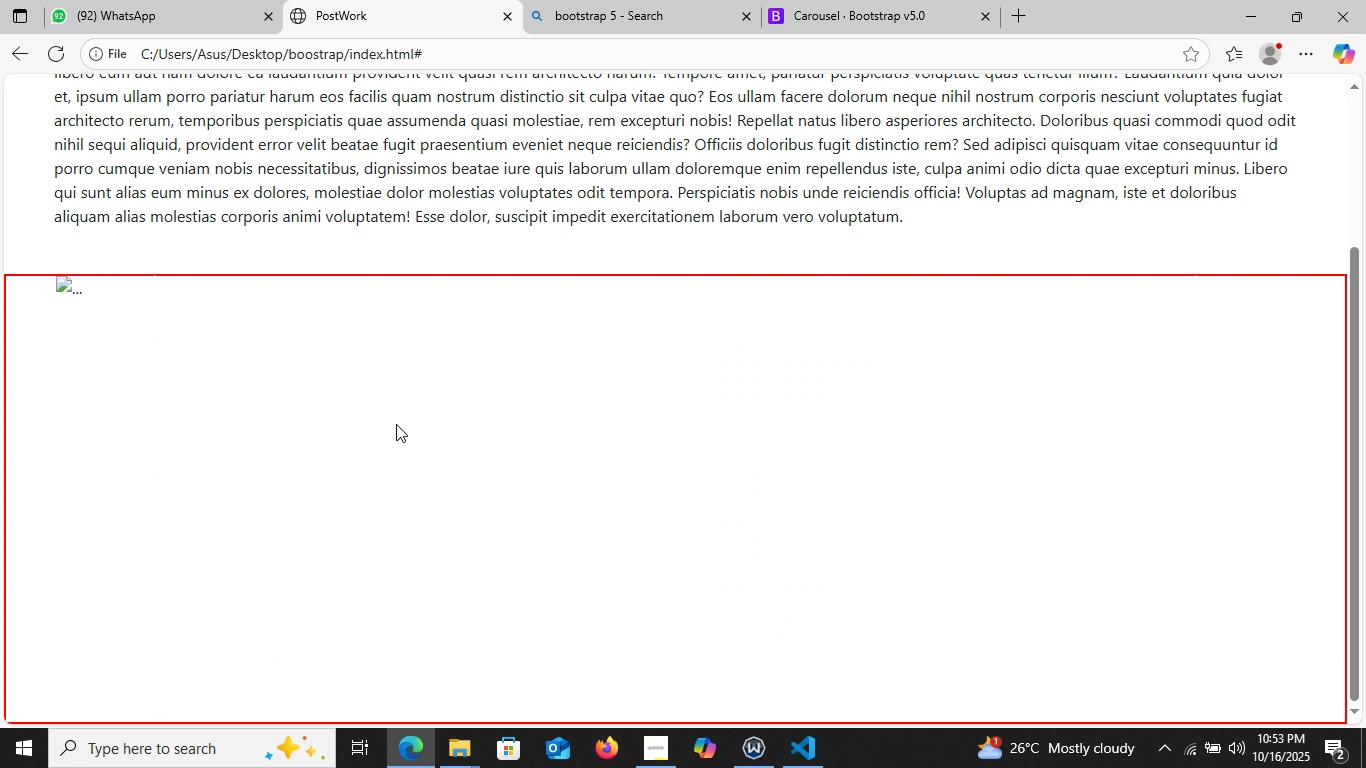 
left_click([406, 4])
 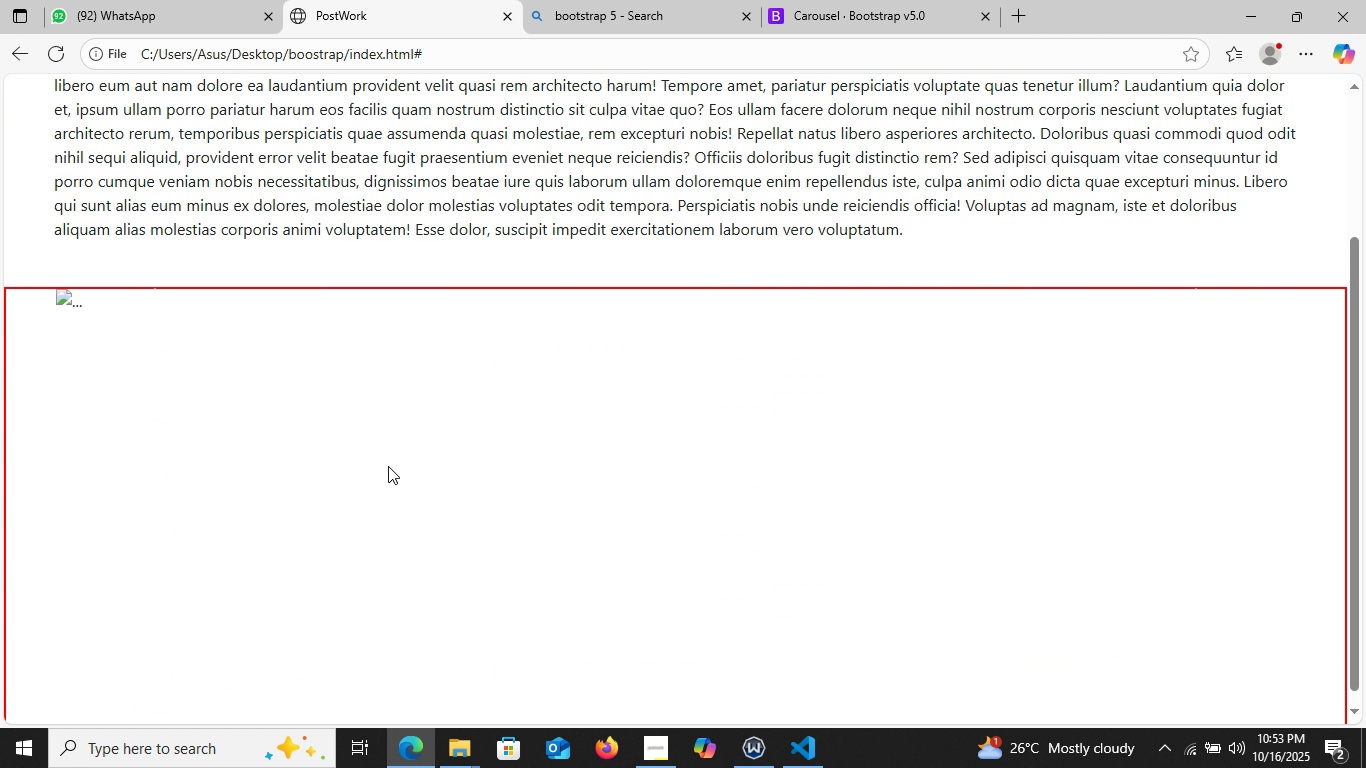 
scroll: coordinate [385, 535], scroll_direction: down, amount: 13.0
 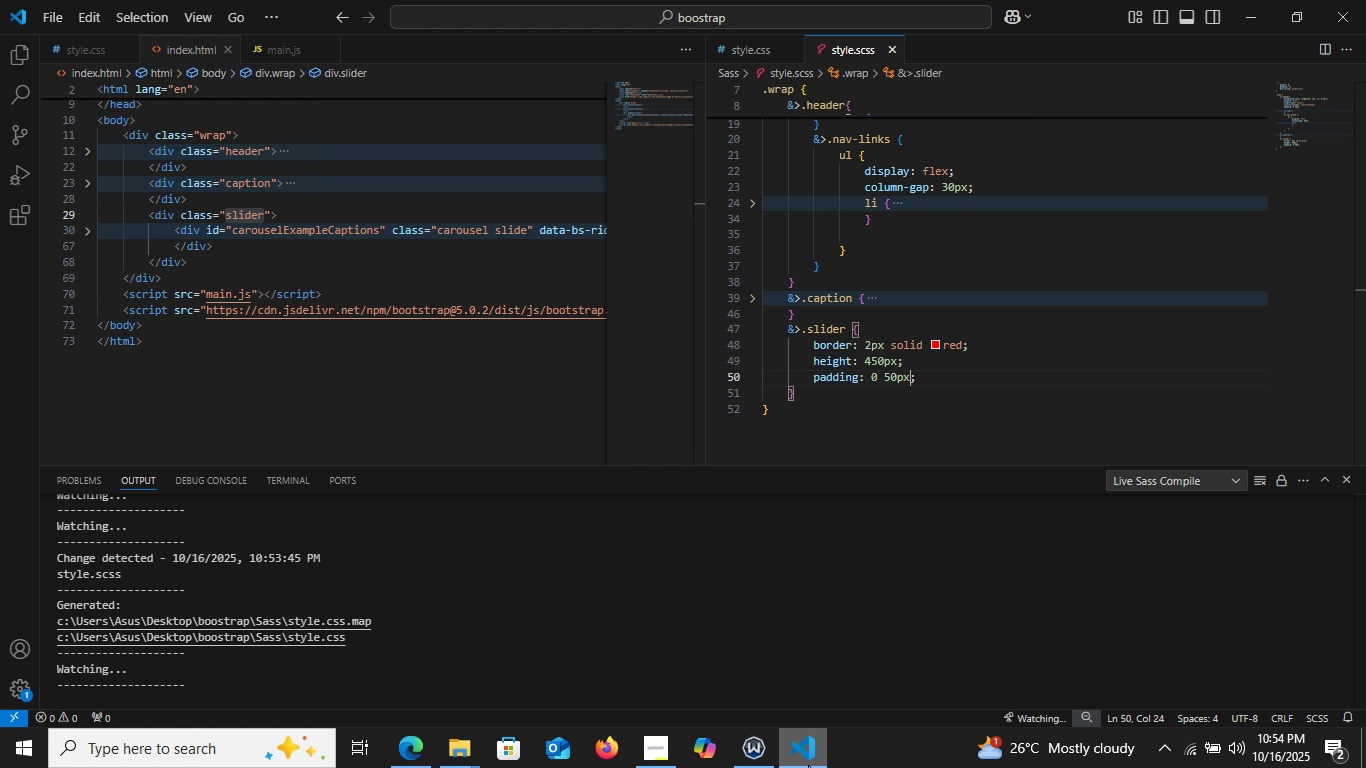 
left_click([808, 765])
 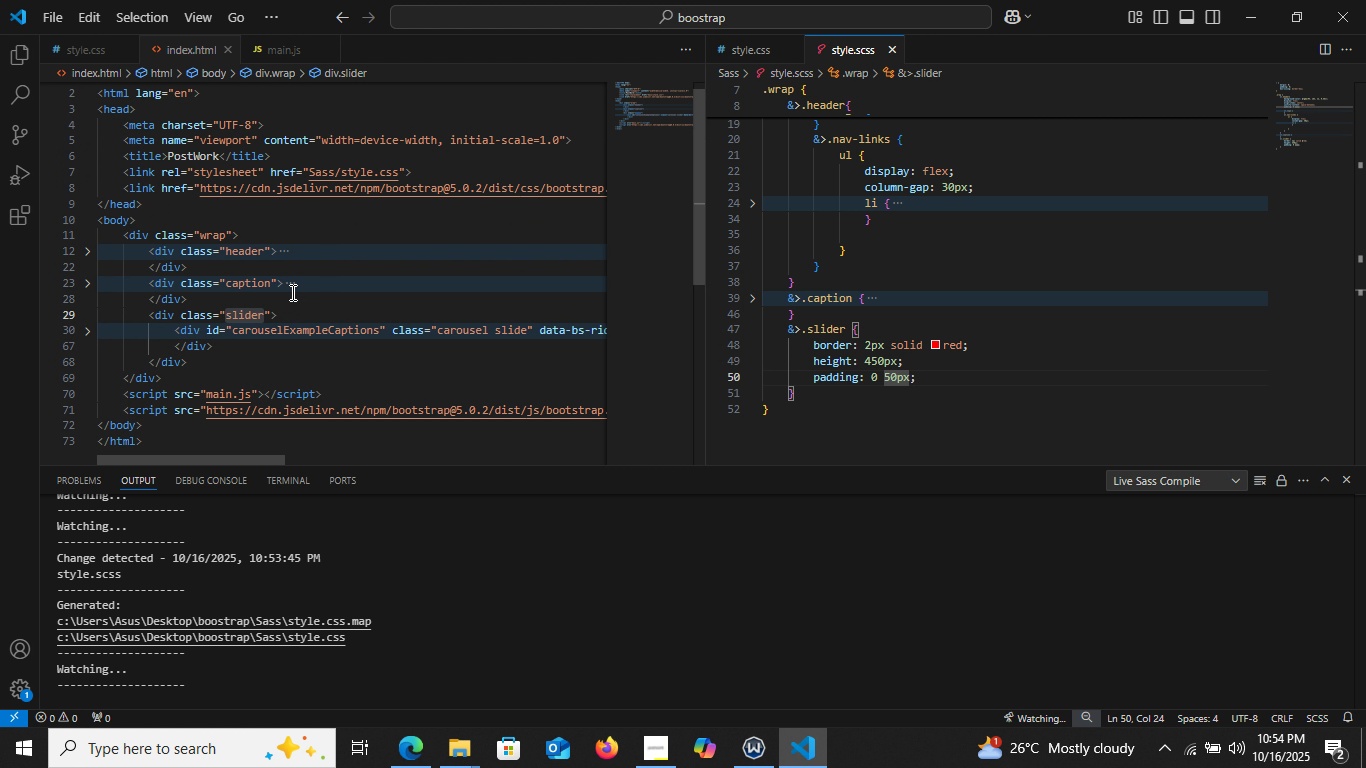 
scroll: coordinate [291, 292], scroll_direction: up, amount: 2.0